 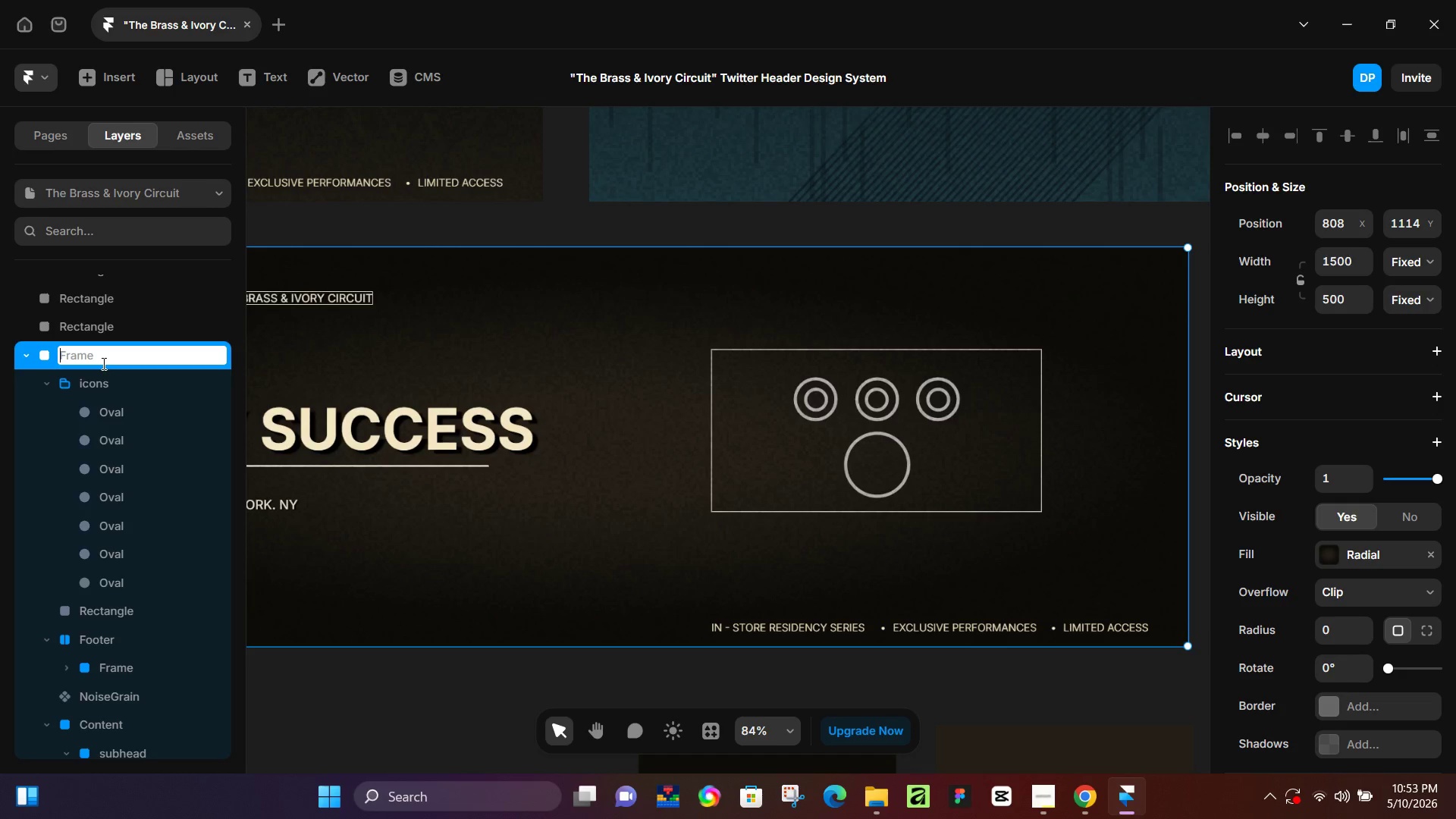 
key(Control+V)
 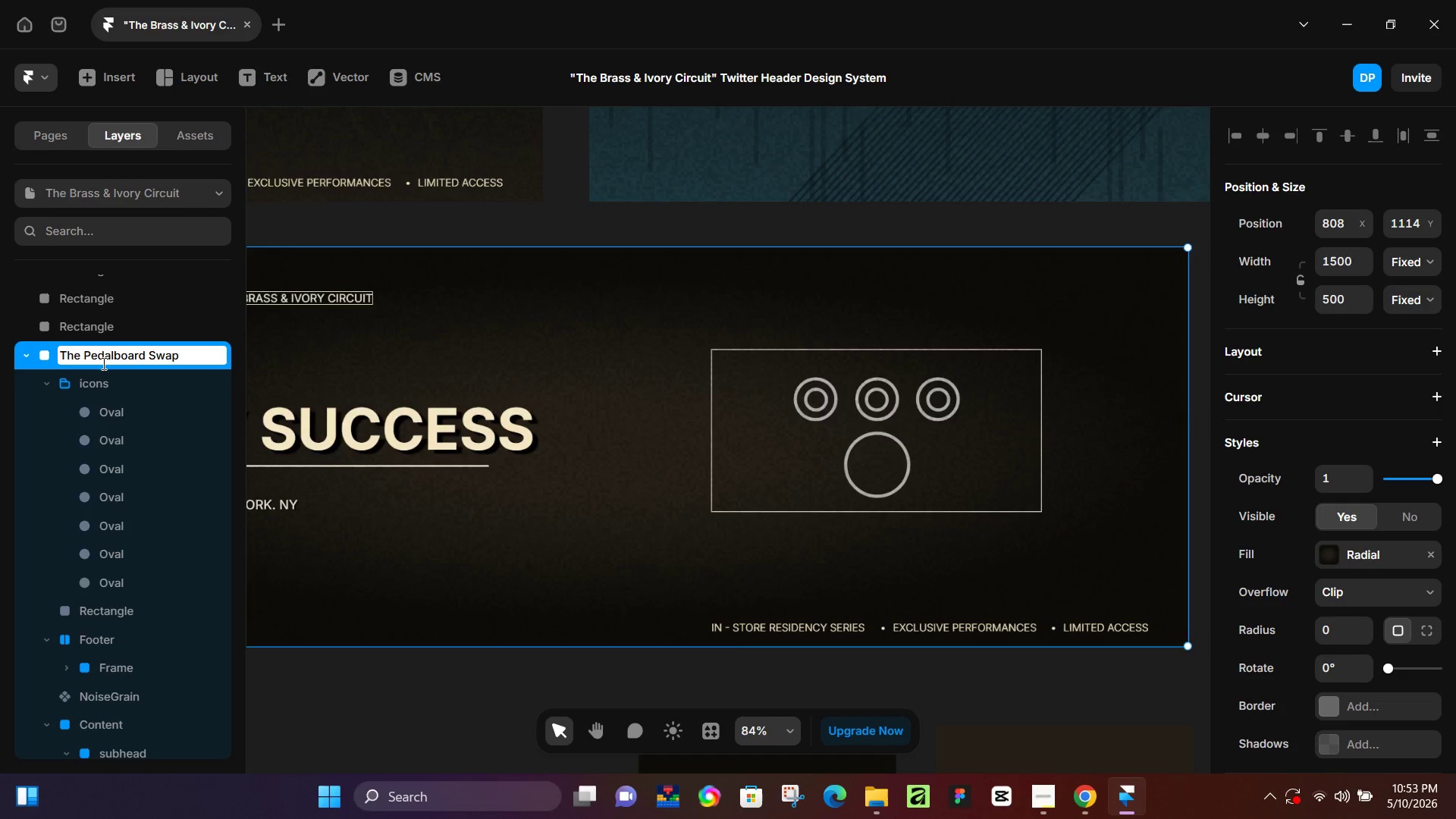 
key(NumpadEnter)
 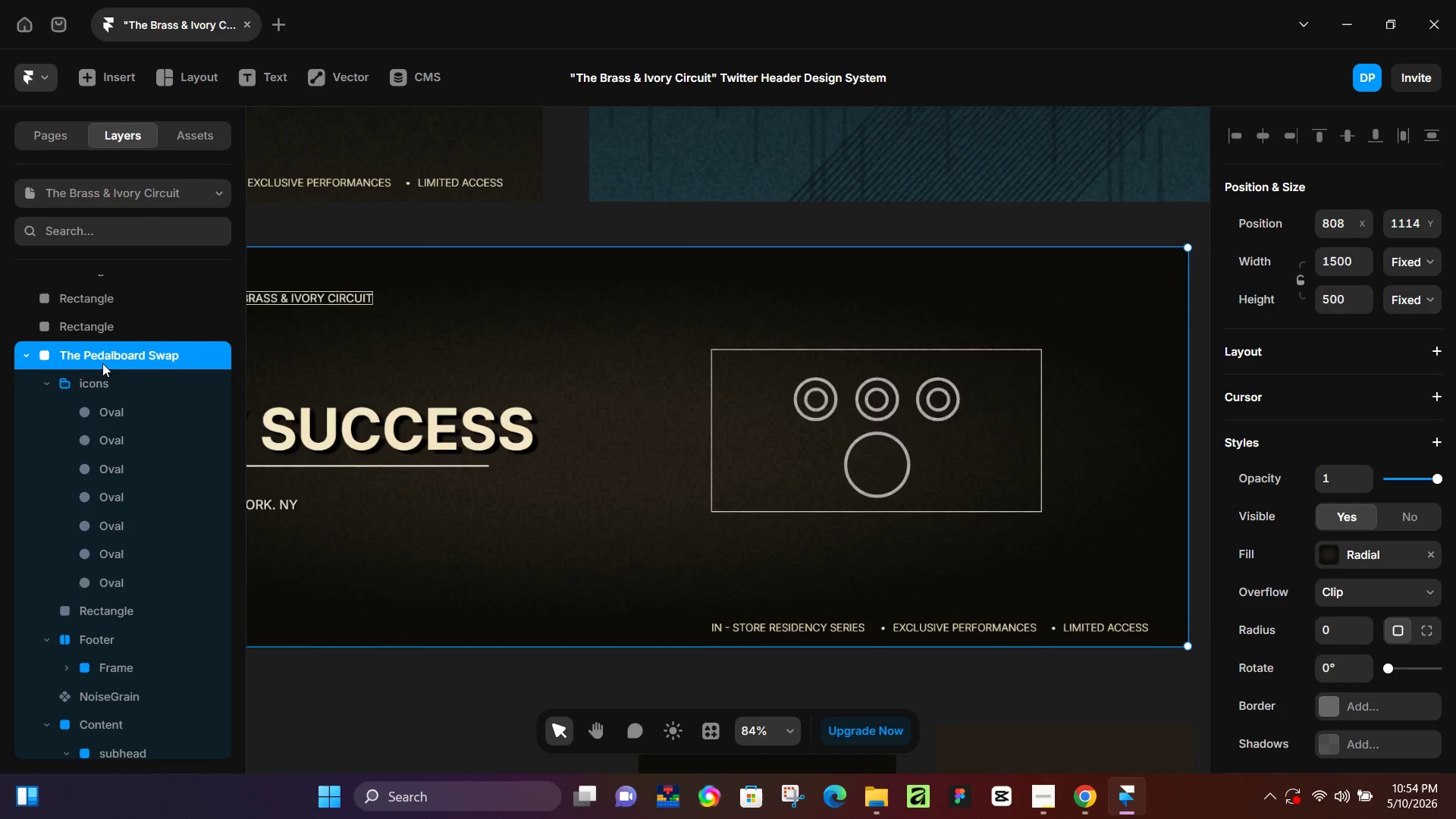 
wait(71.19)
 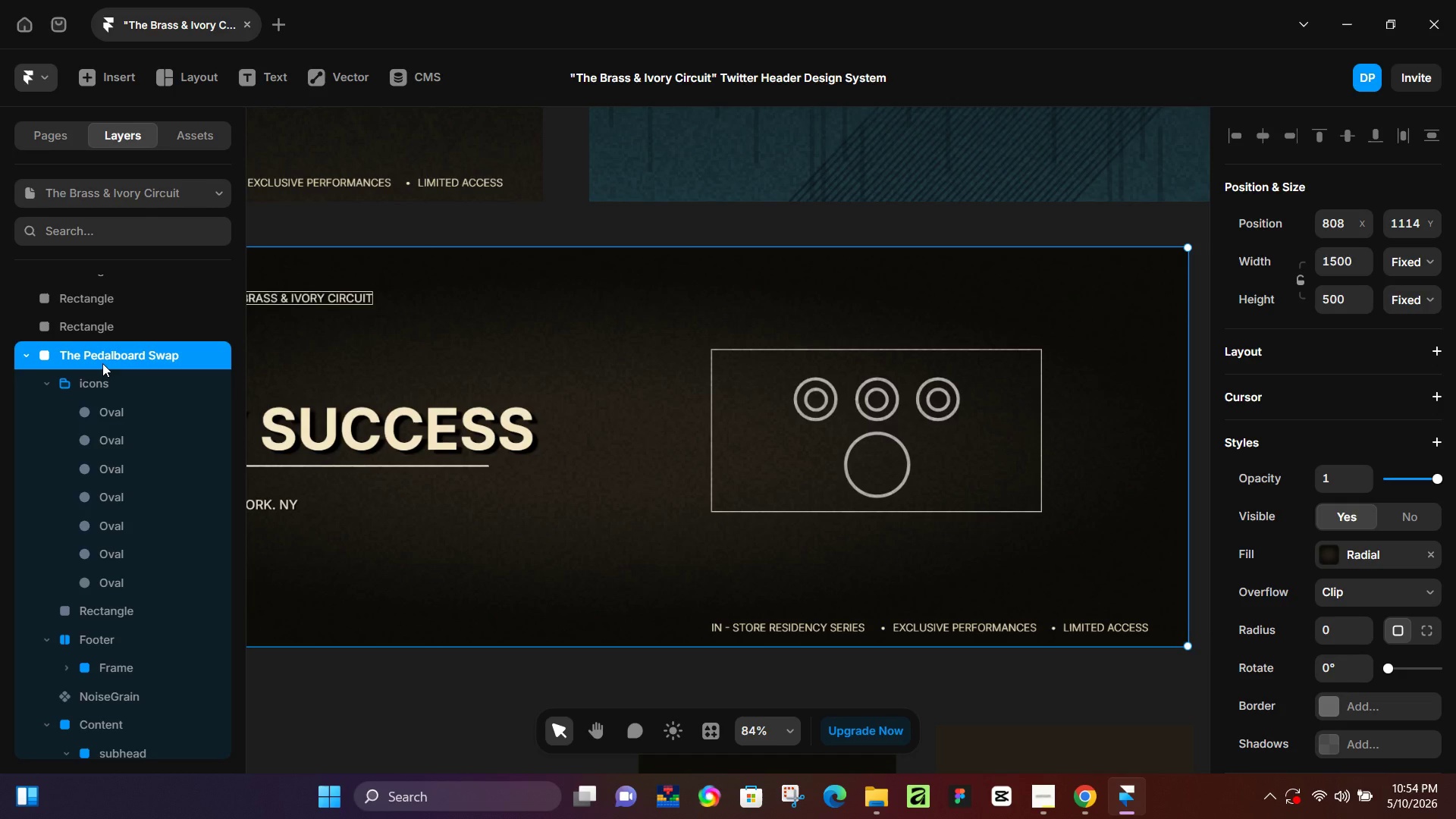 
hold_key(key=ControlLeft, duration=1.0)
scroll: coordinate [873, 463], scroll_direction: down, amount: 8.0
 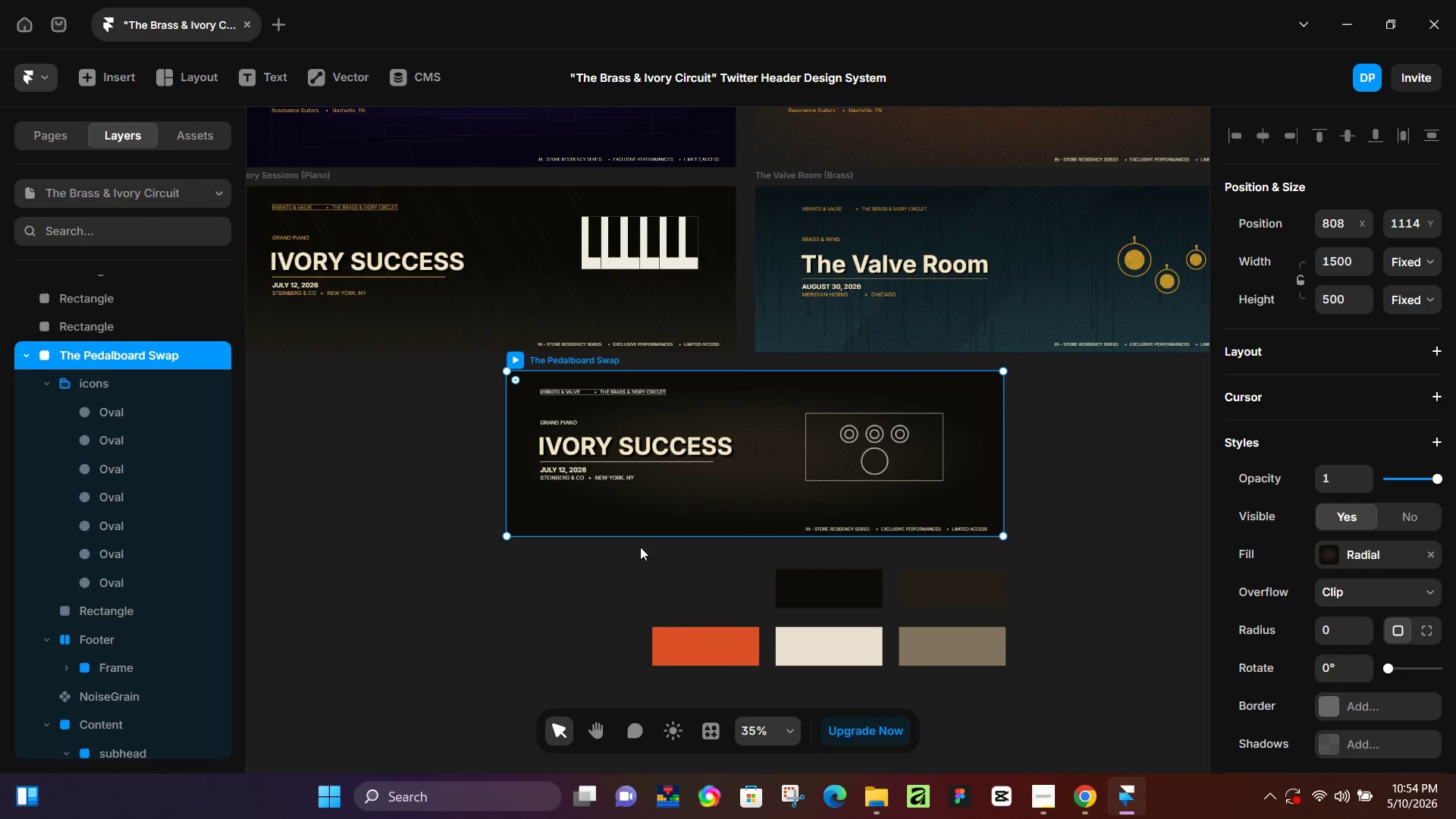 
hold_key(key=ControlLeft, duration=0.53)
 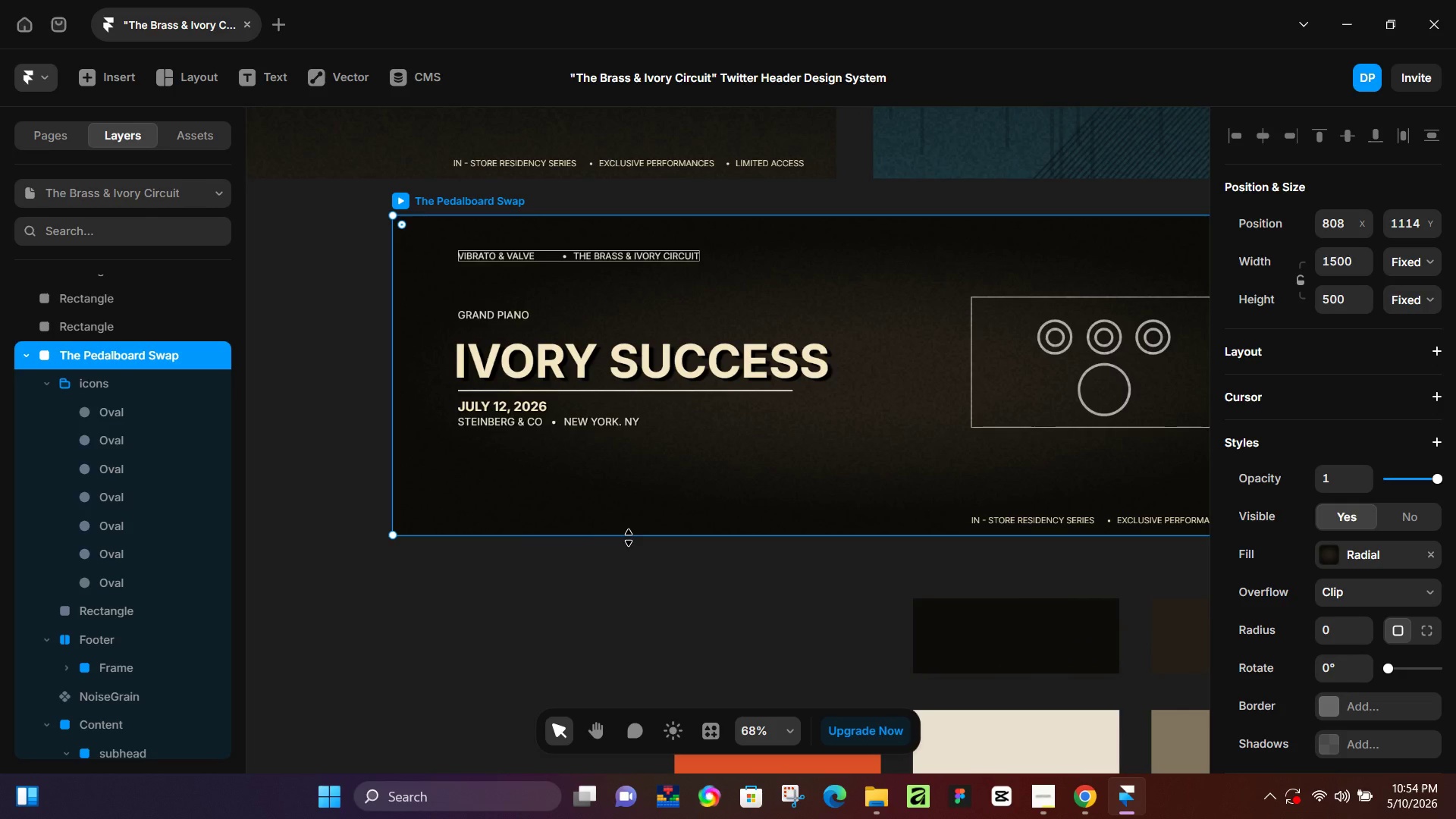 
hold_key(key=ControlLeft, duration=2.36)
 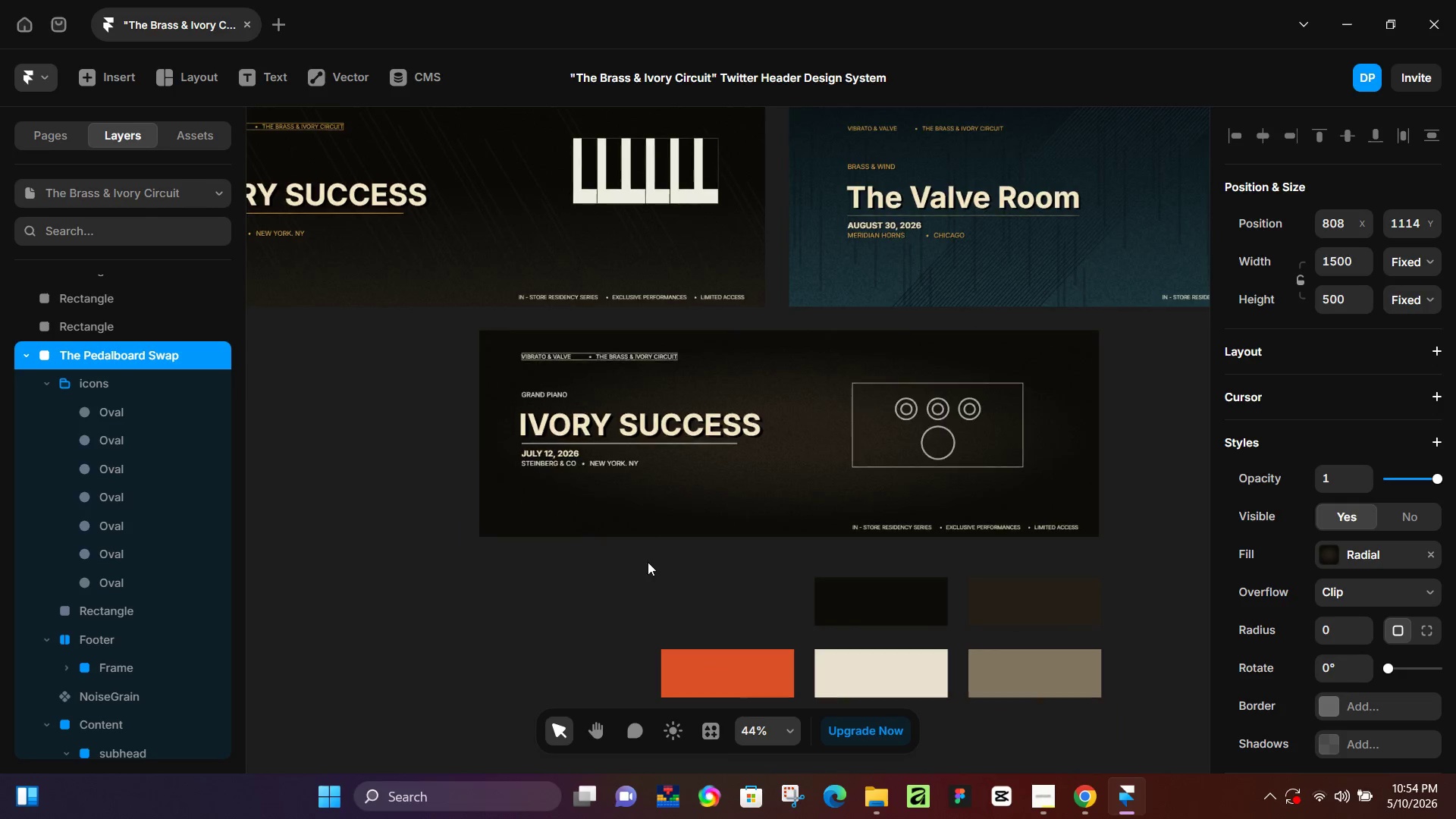 
scroll: coordinate [629, 538], scroll_direction: up, amount: 6.0
 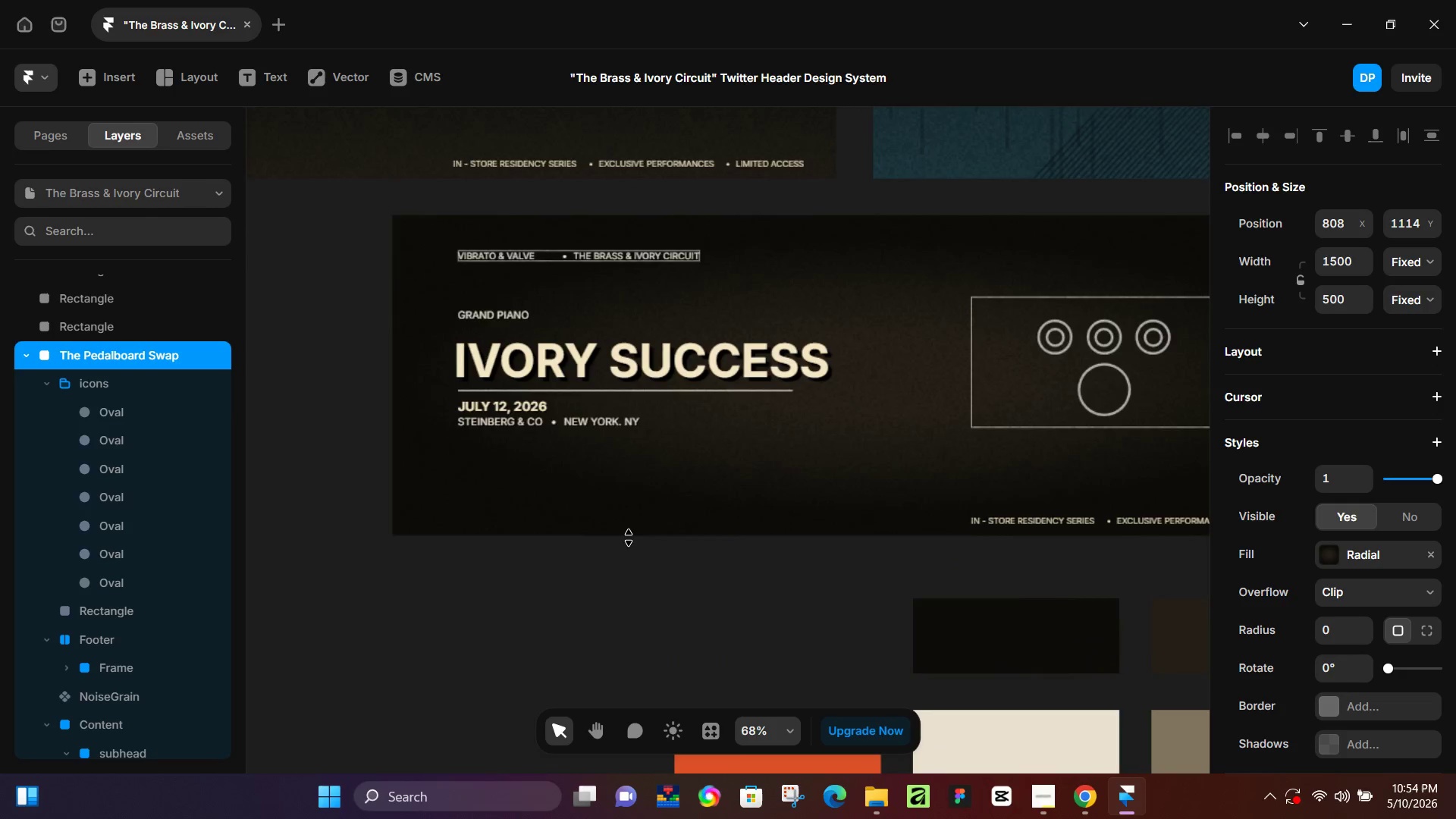 
hold_key(key=ControlLeft, duration=0.53)
 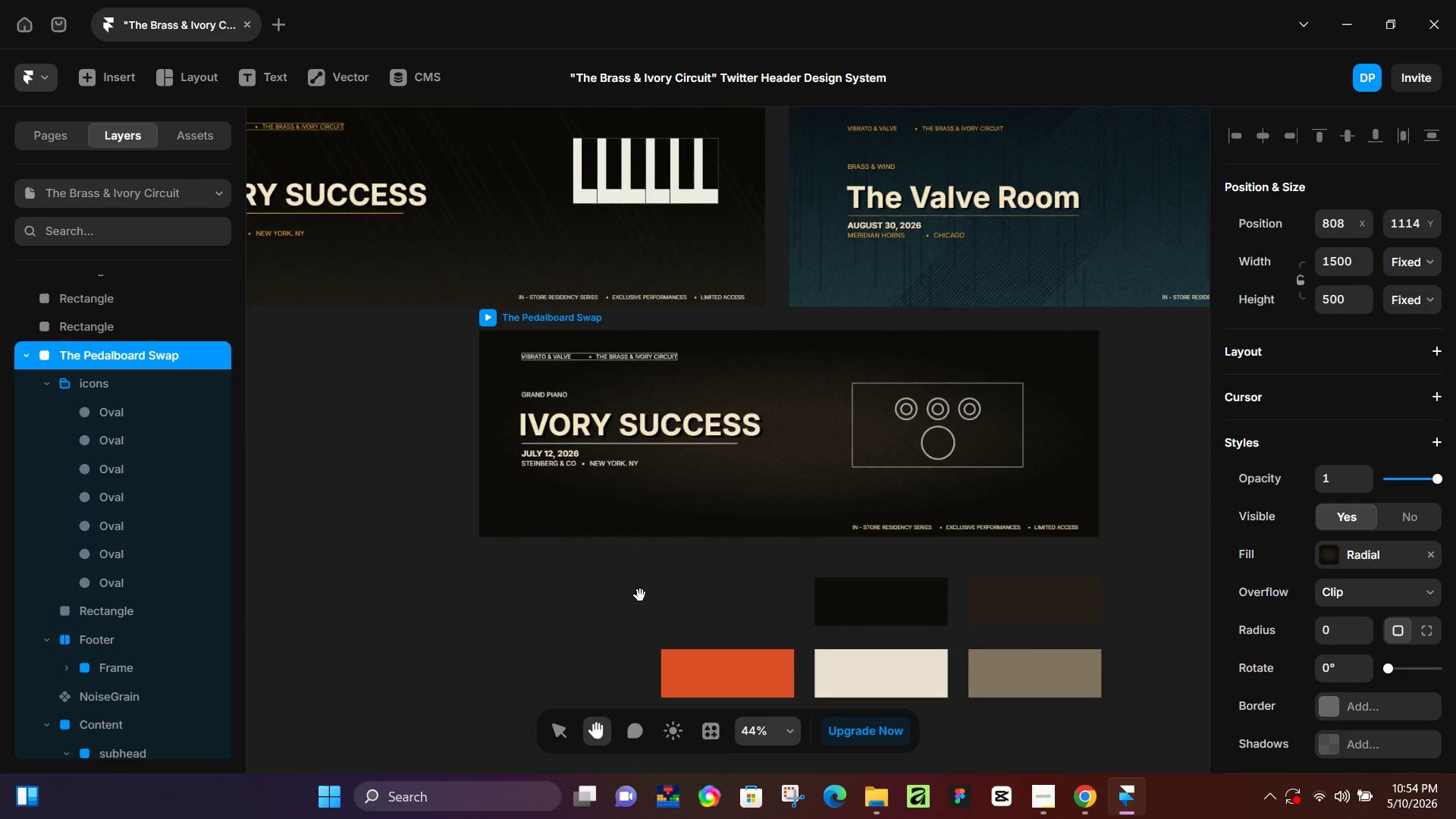 
hold_key(key=ControlLeft, duration=10.84)
 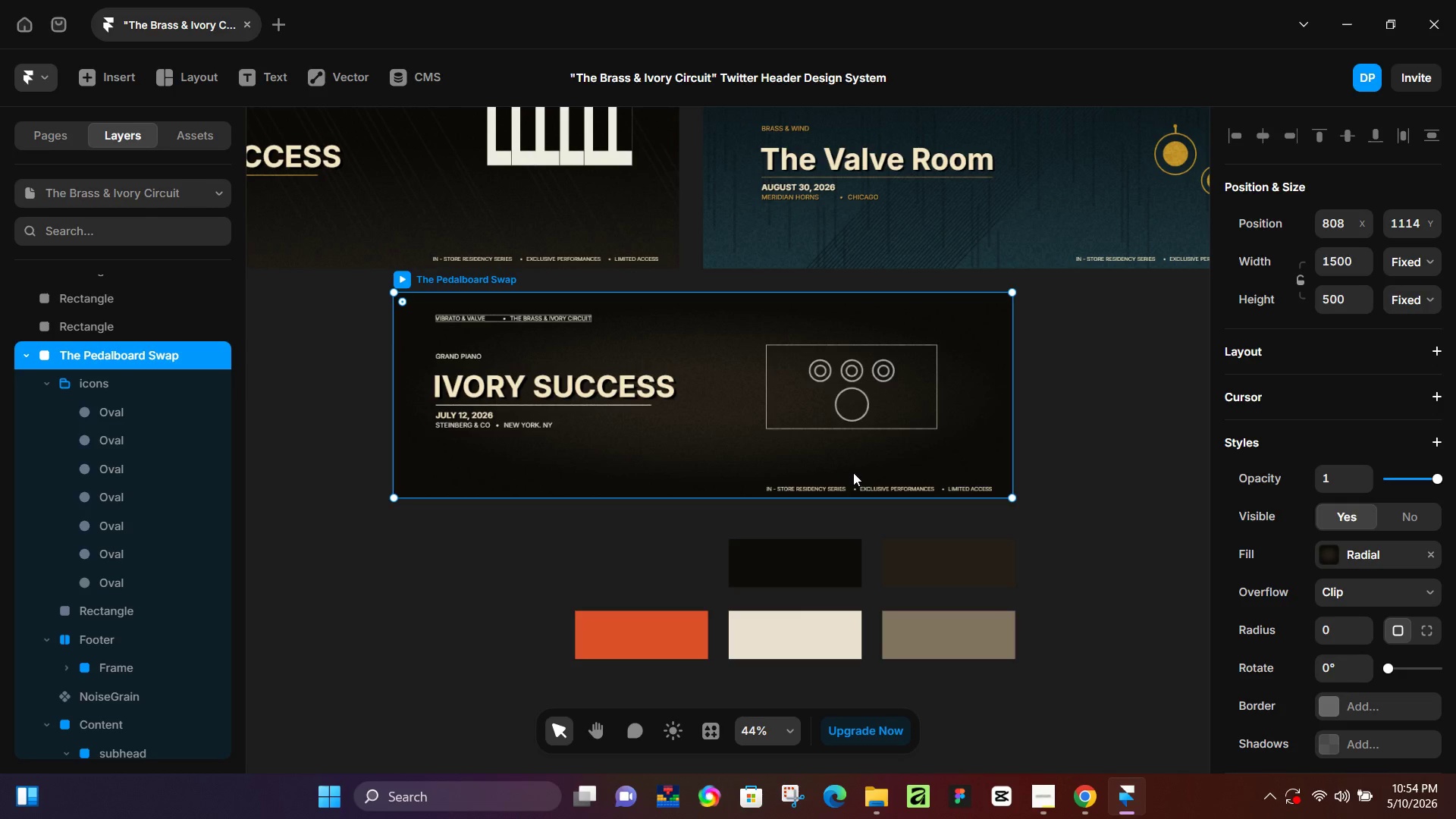 
scroll: coordinate [639, 540], scroll_direction: down, amount: 4.0
 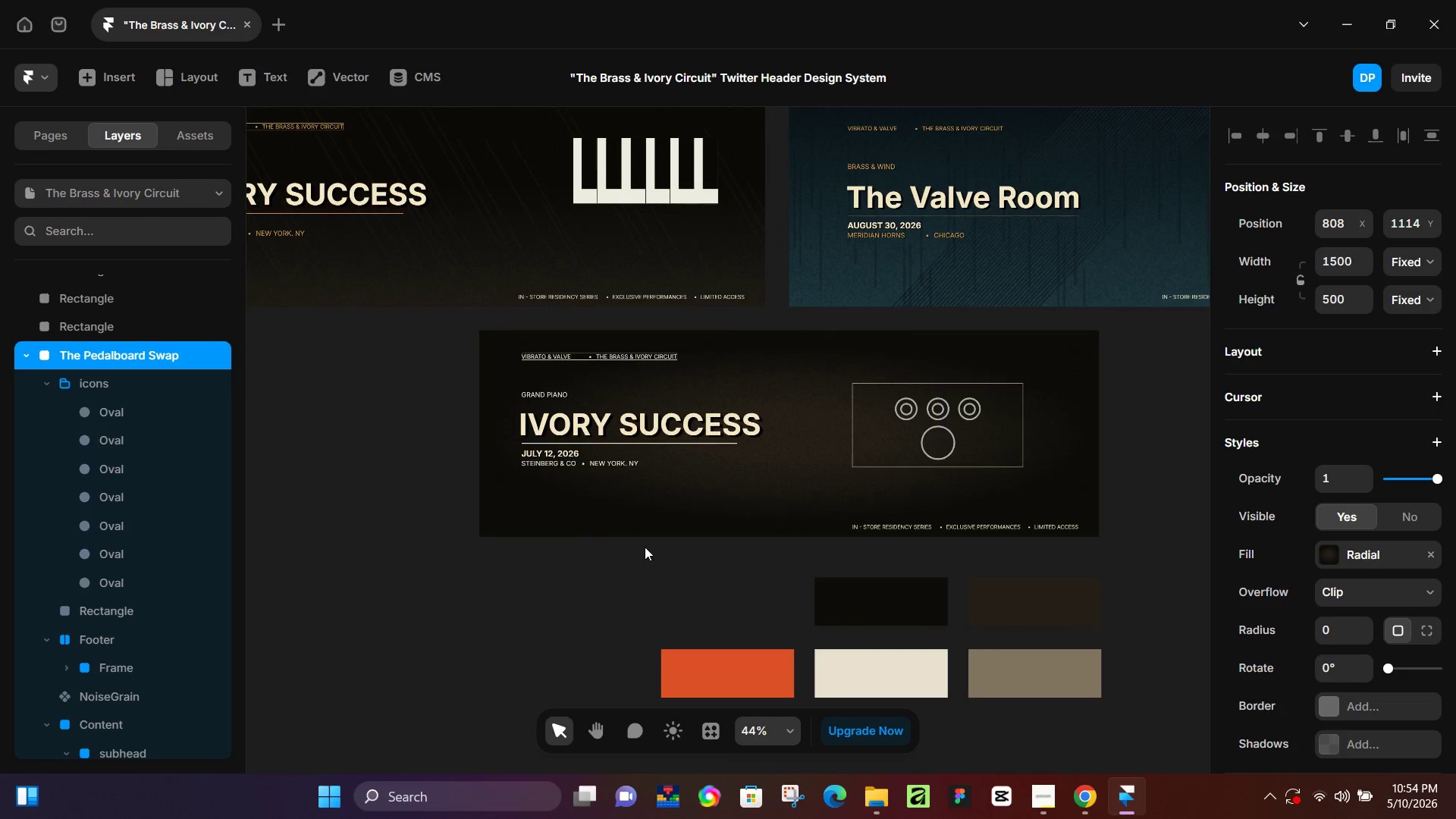 
hold_key(key=Space, duration=0.69)
 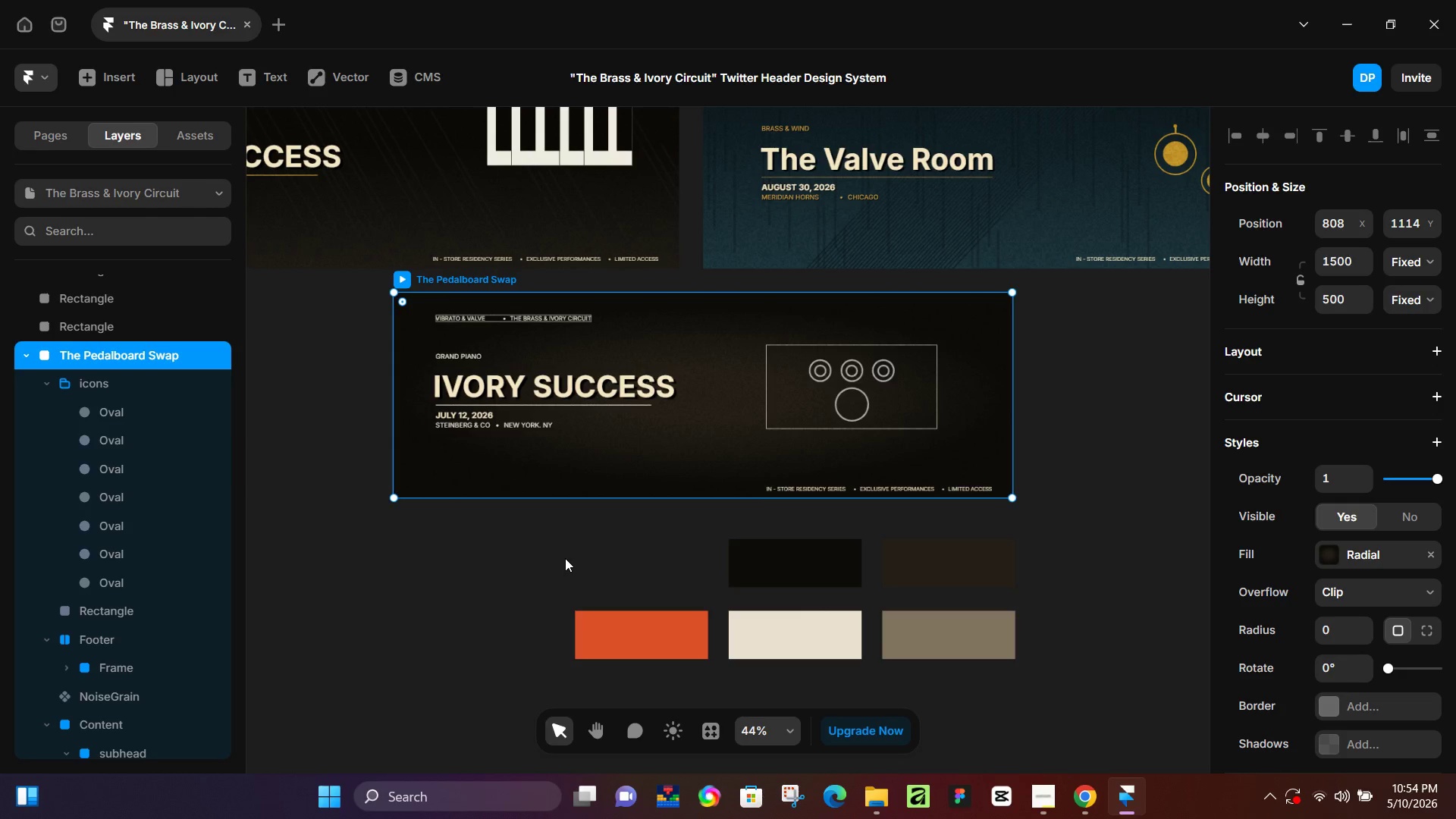 
left_click_drag(start_coordinate=[645, 595], to_coordinate=[560, 557])
 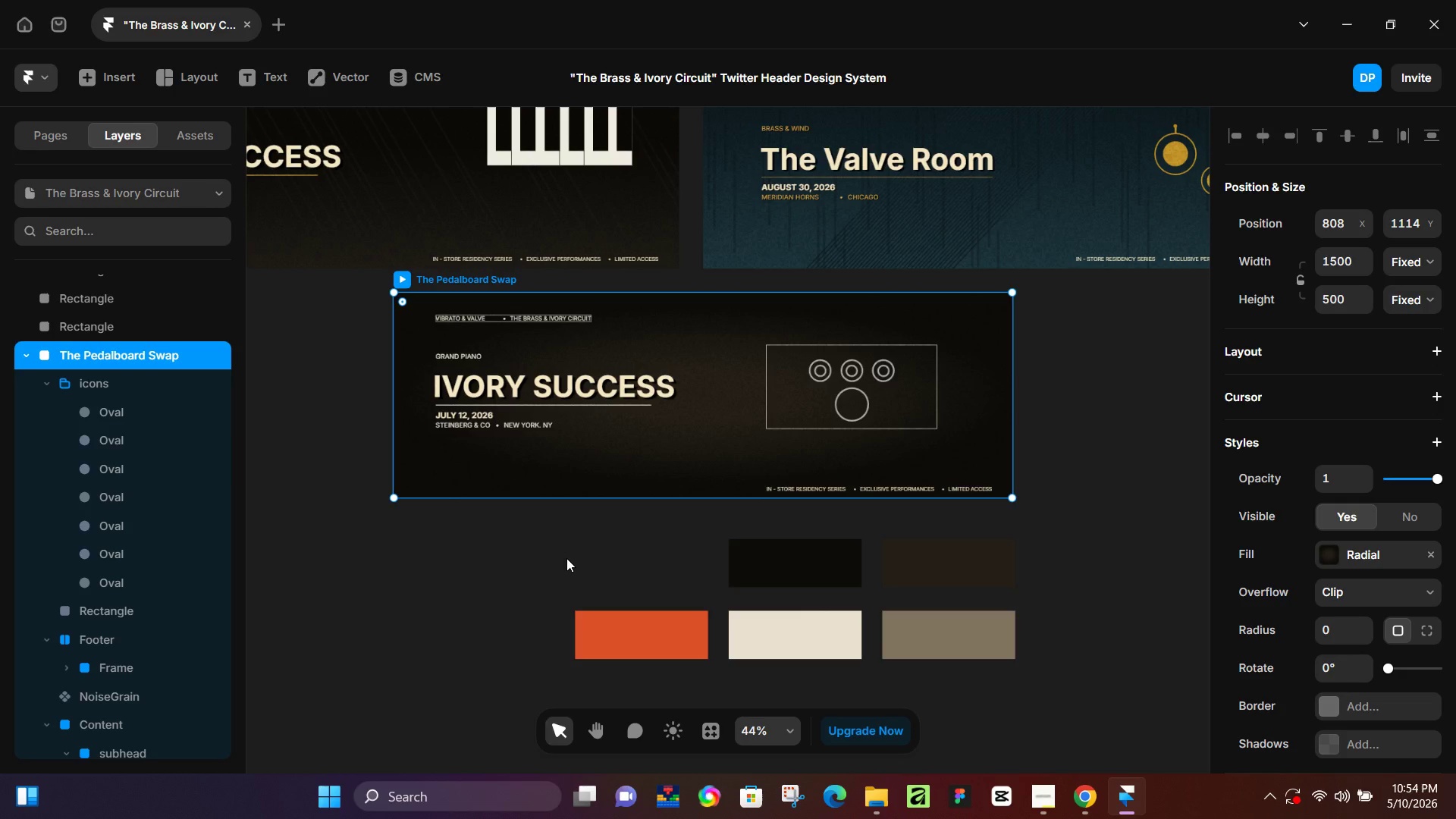 
hold_key(key=ControlLeft, duration=0.33)
 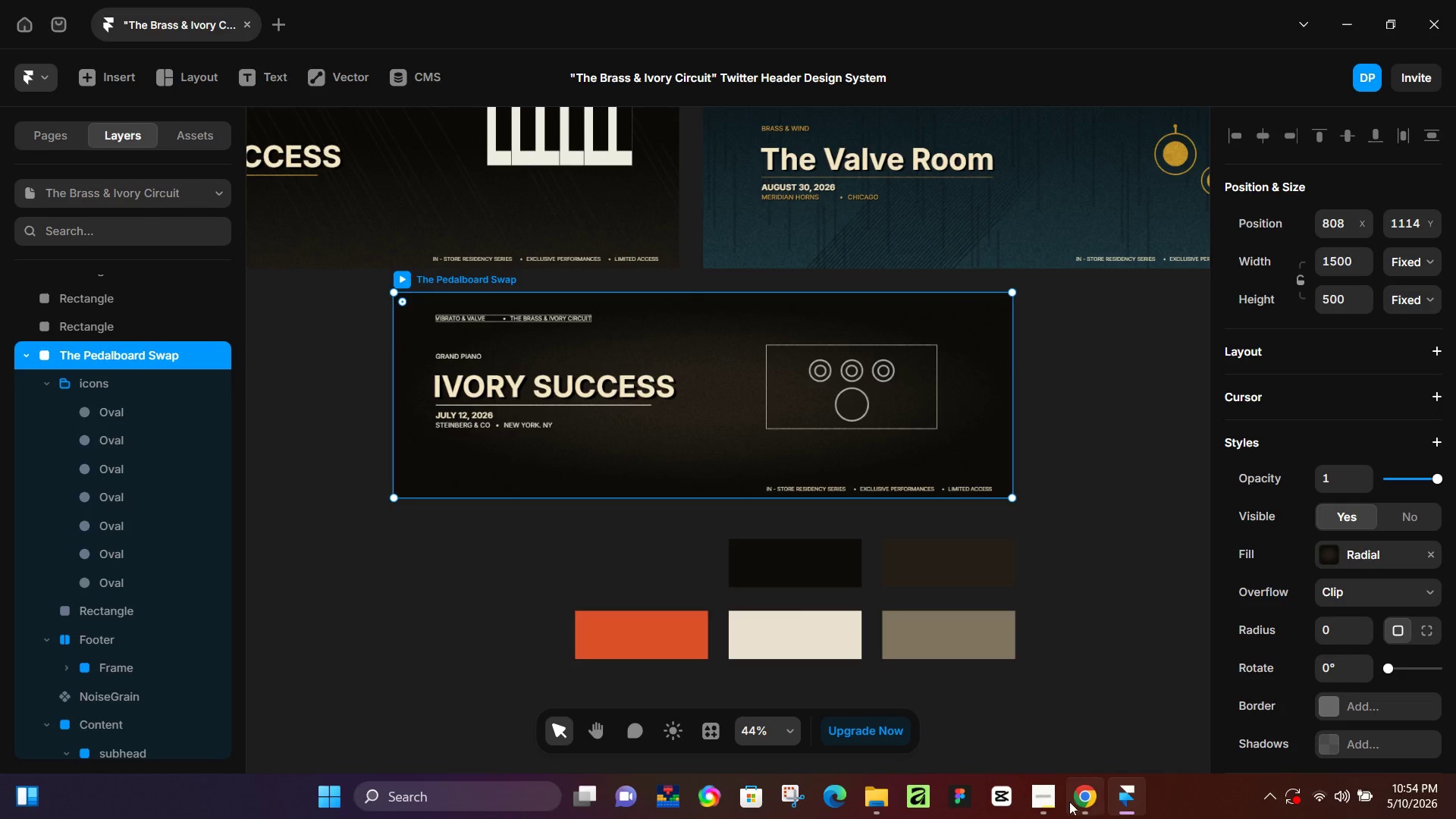 
left_click([1078, 816])
 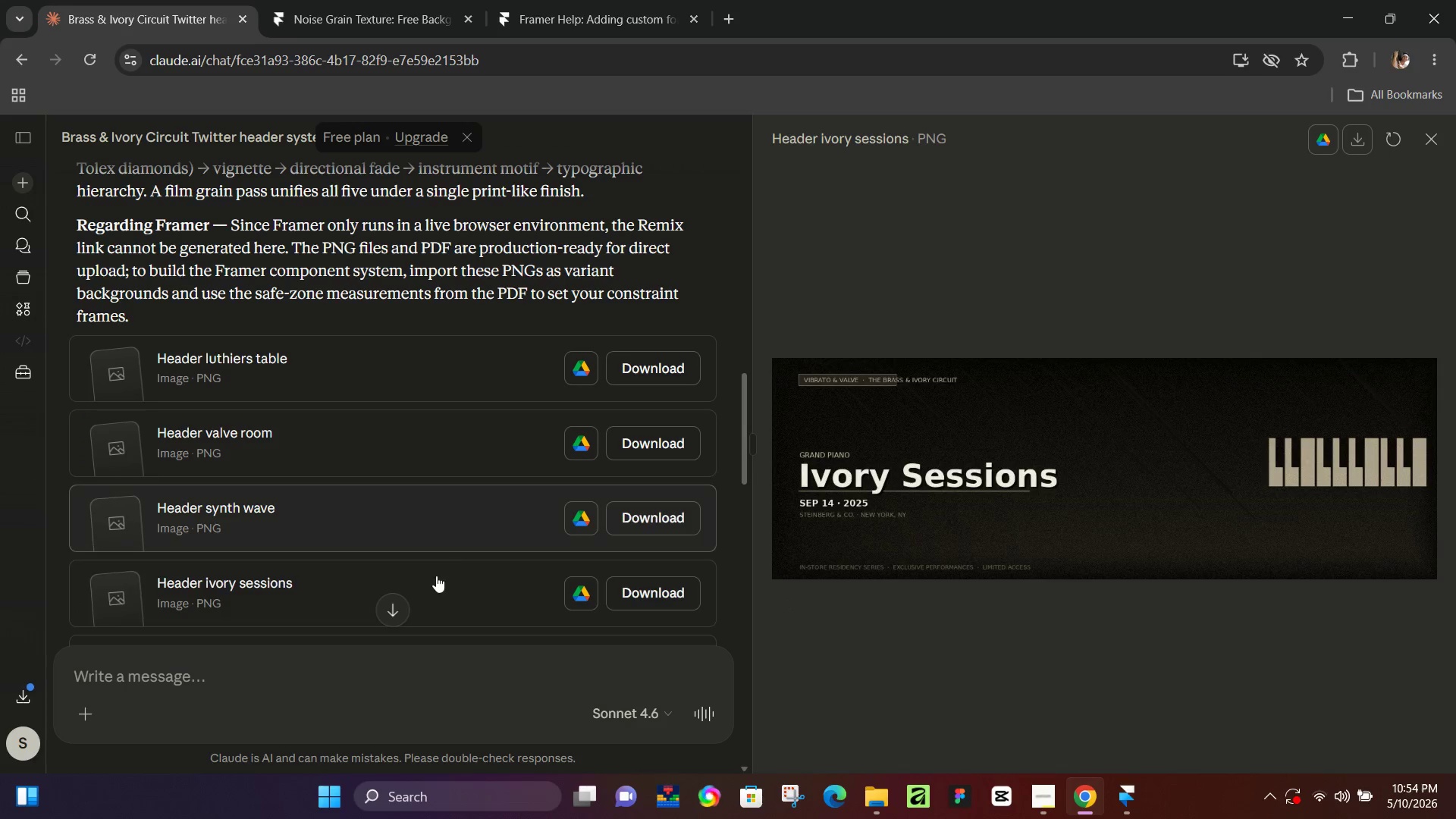 
left_click([444, 479])
 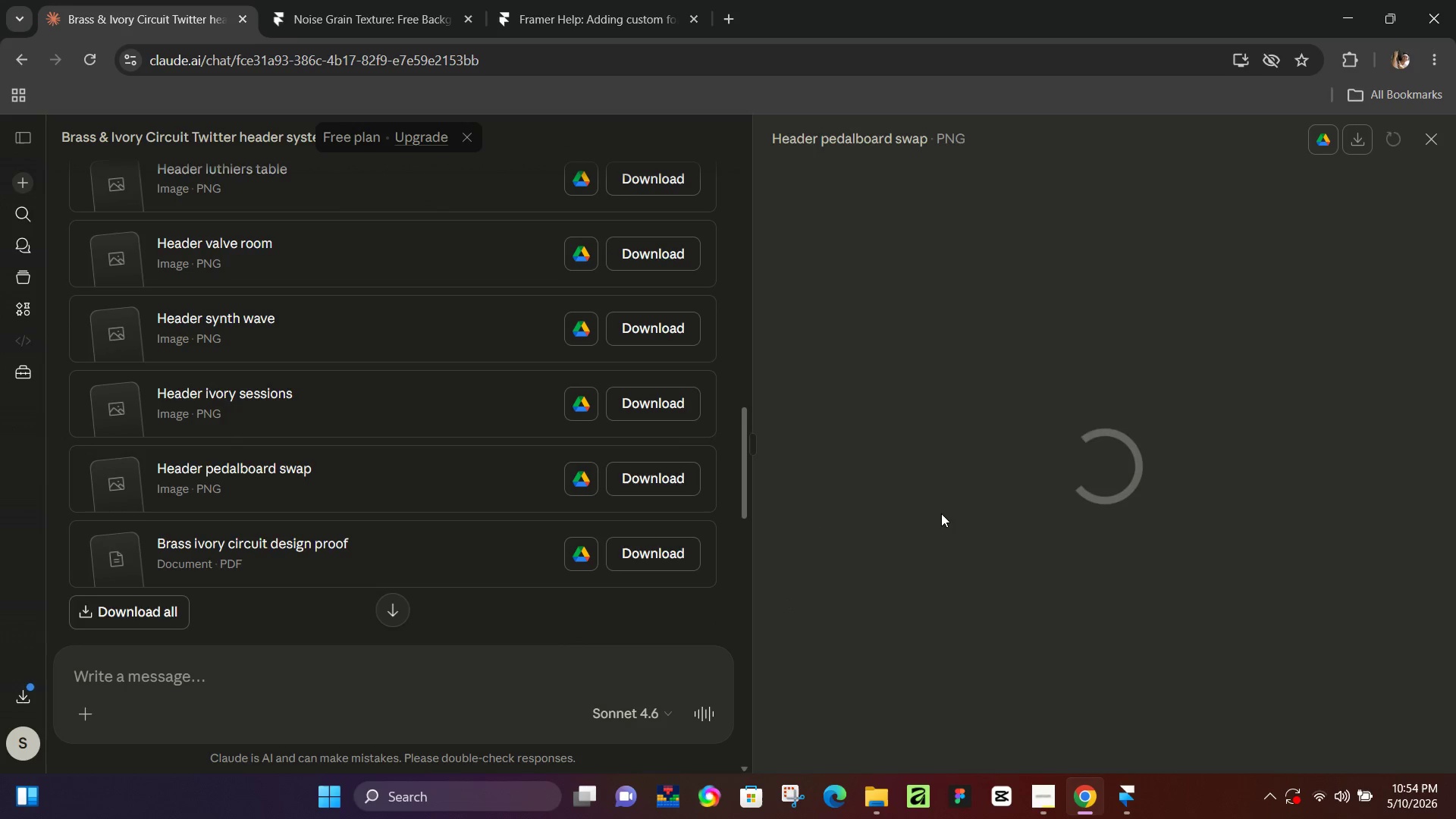 
scroll: coordinate [503, 582], scroll_direction: down, amount: 2.0
 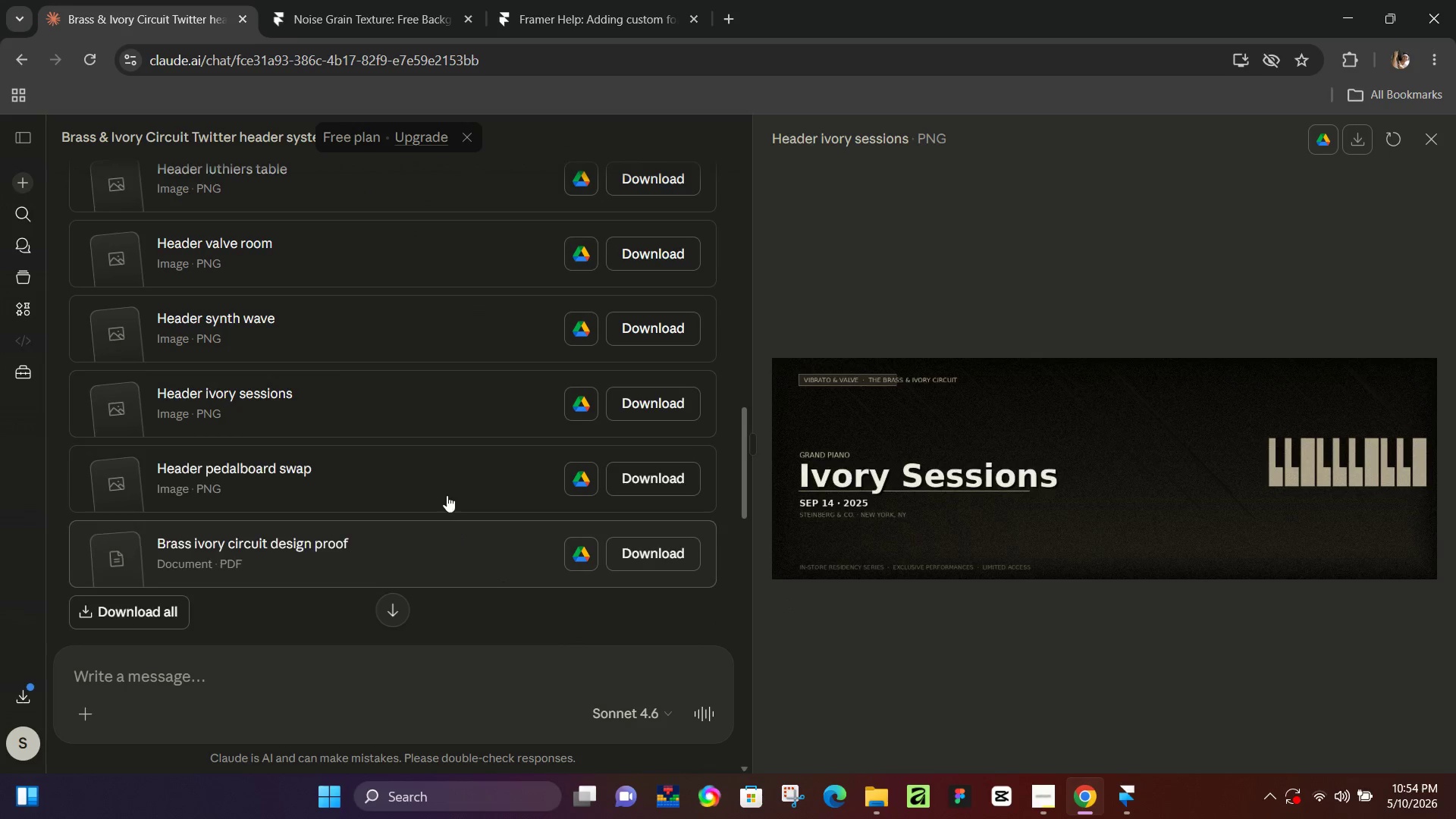 
mouse_move([1043, 792])
 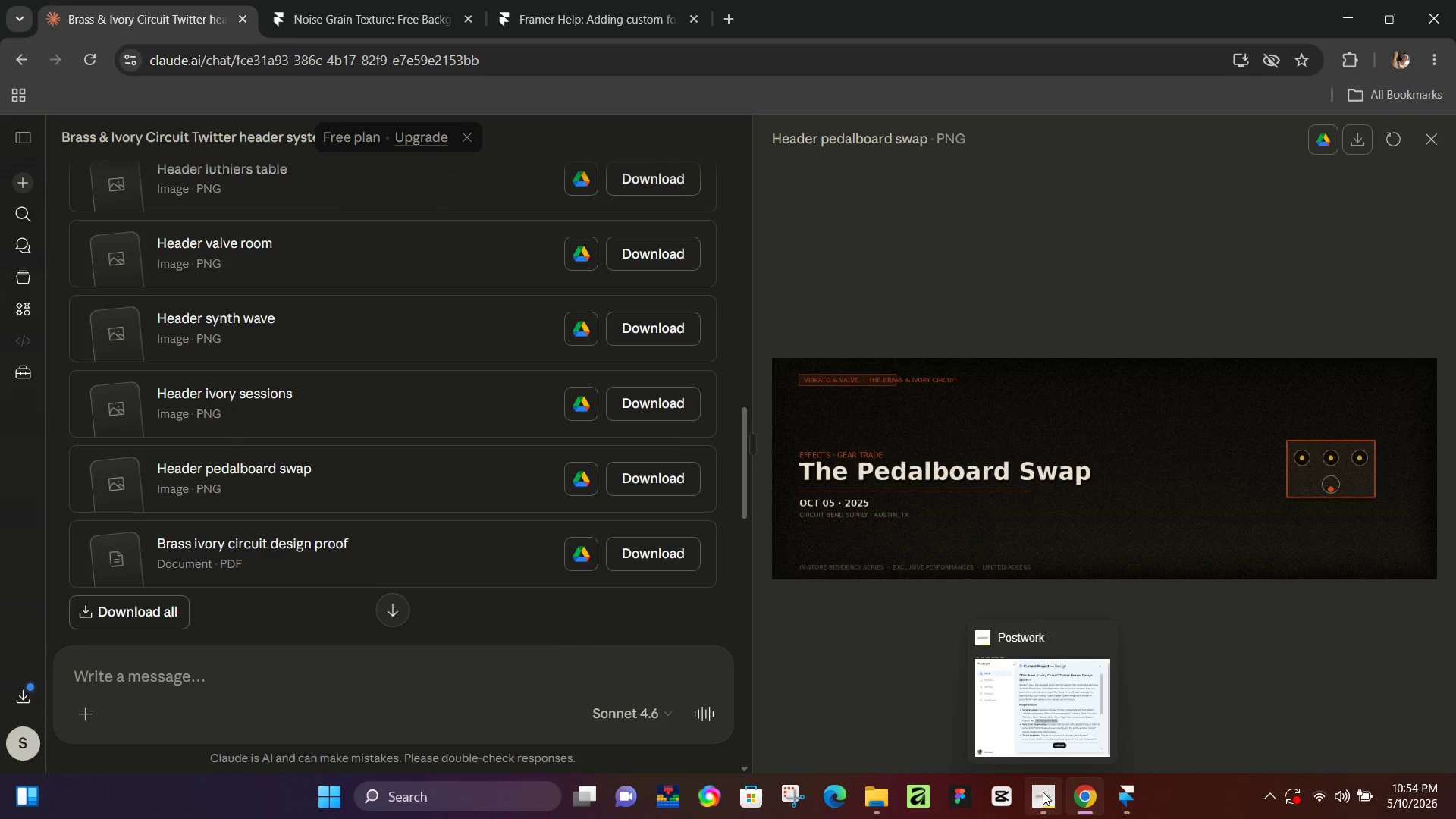 
left_click([1043, 792])